 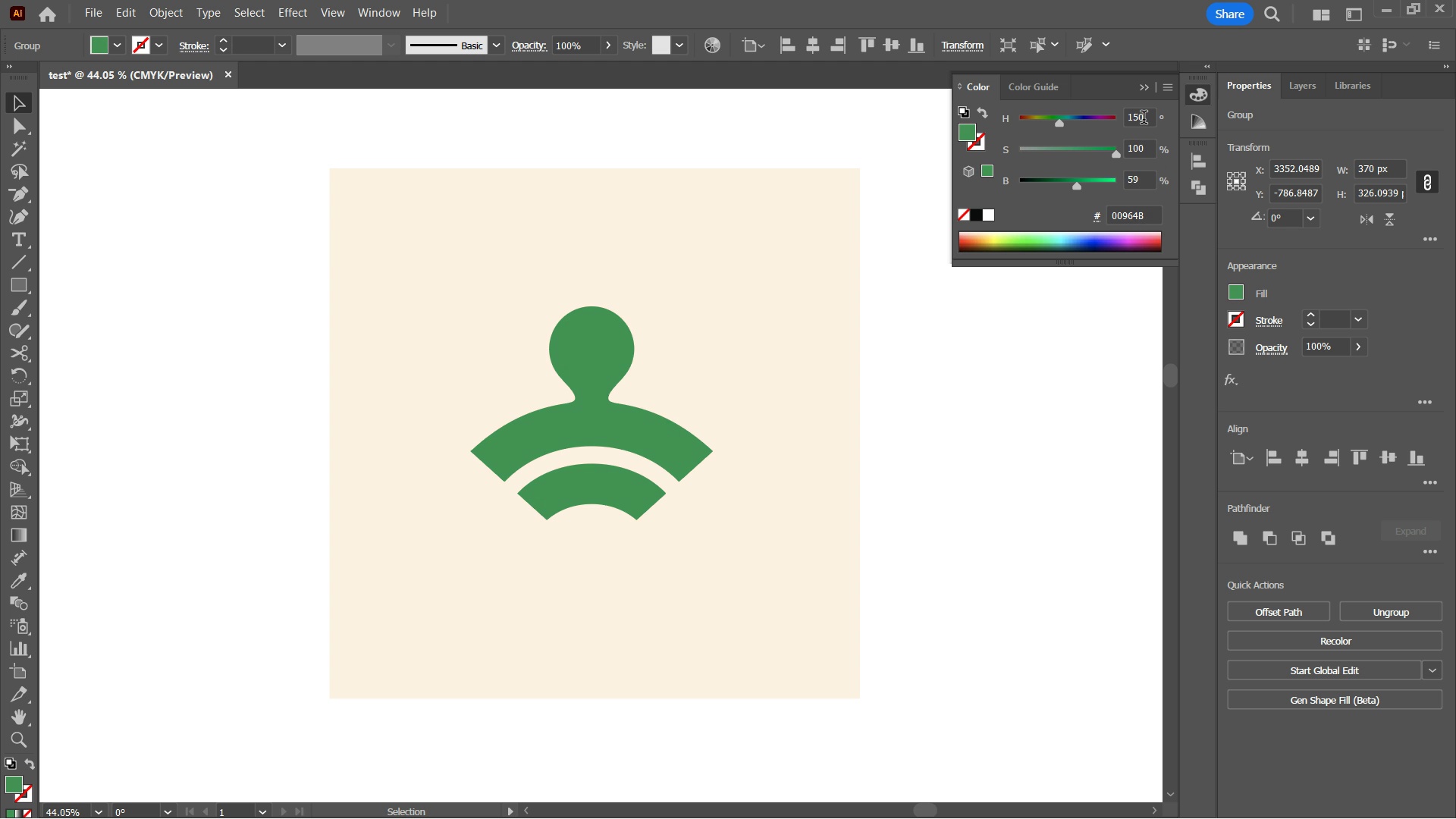 
scroll: coordinate [1144, 119], scroll_direction: none, amount: 0.0
 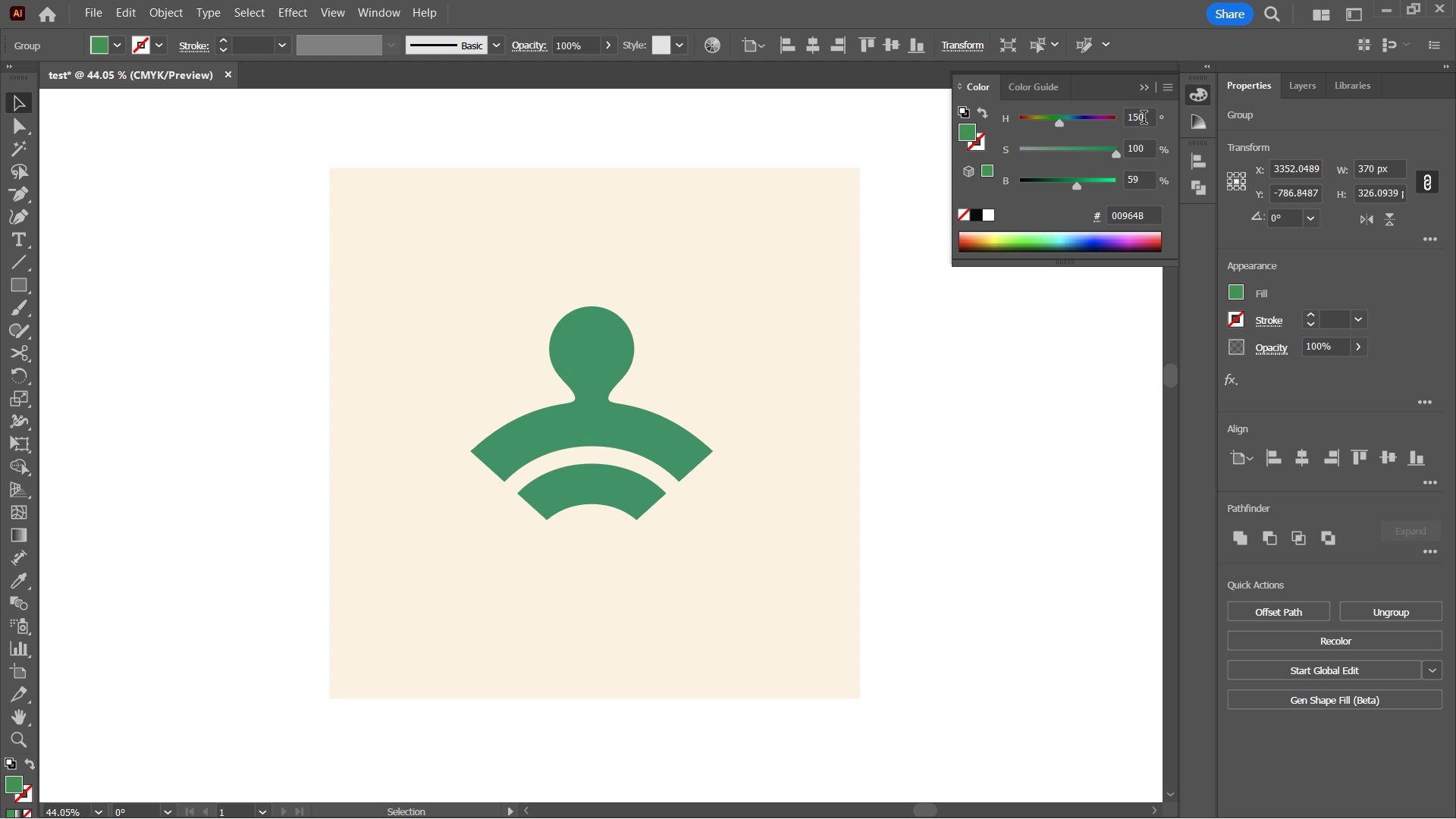 
scroll: coordinate [1144, 119], scroll_direction: up, amount: 1.0
 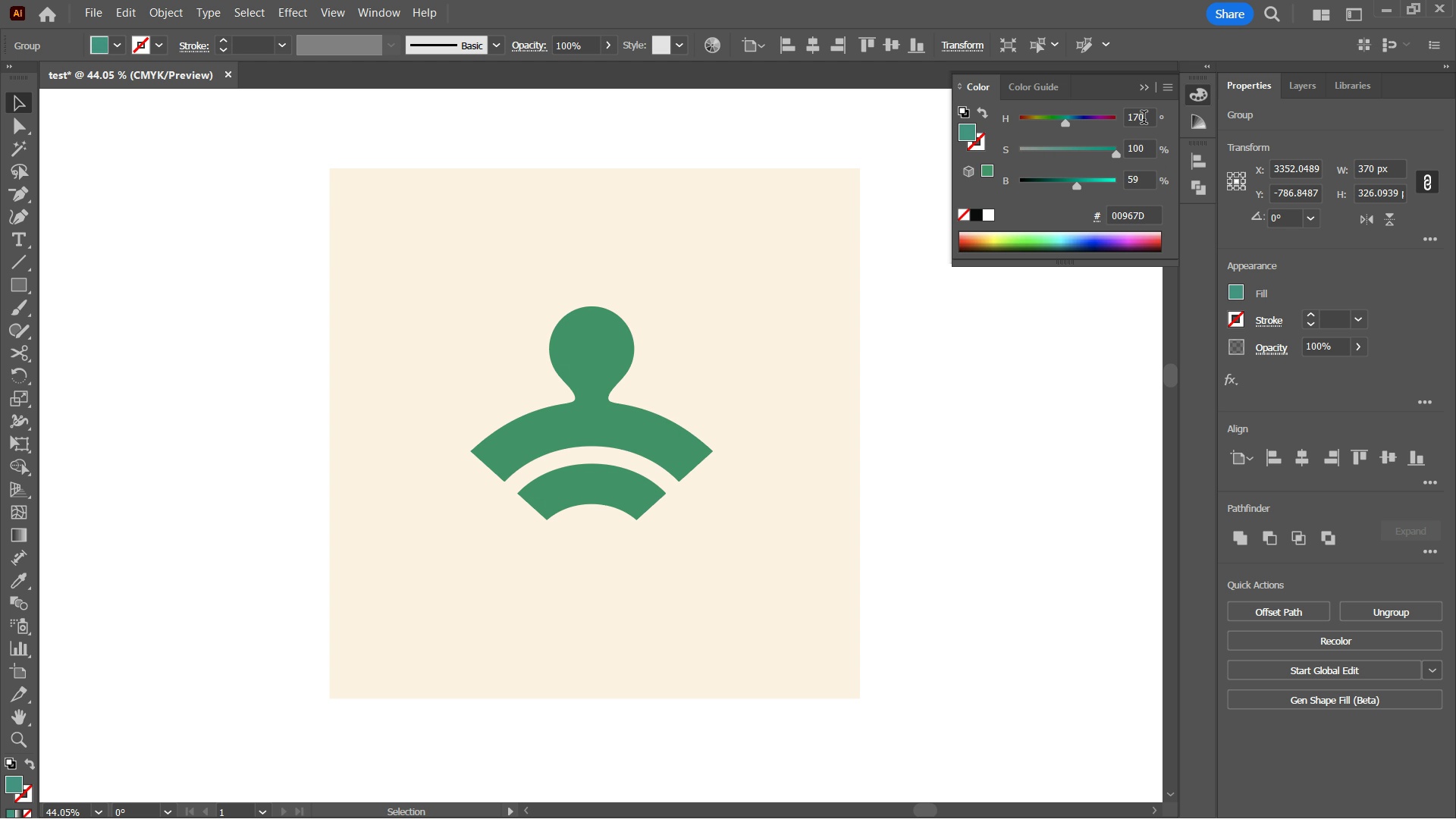 
scroll: coordinate [1144, 119], scroll_direction: none, amount: 0.0
 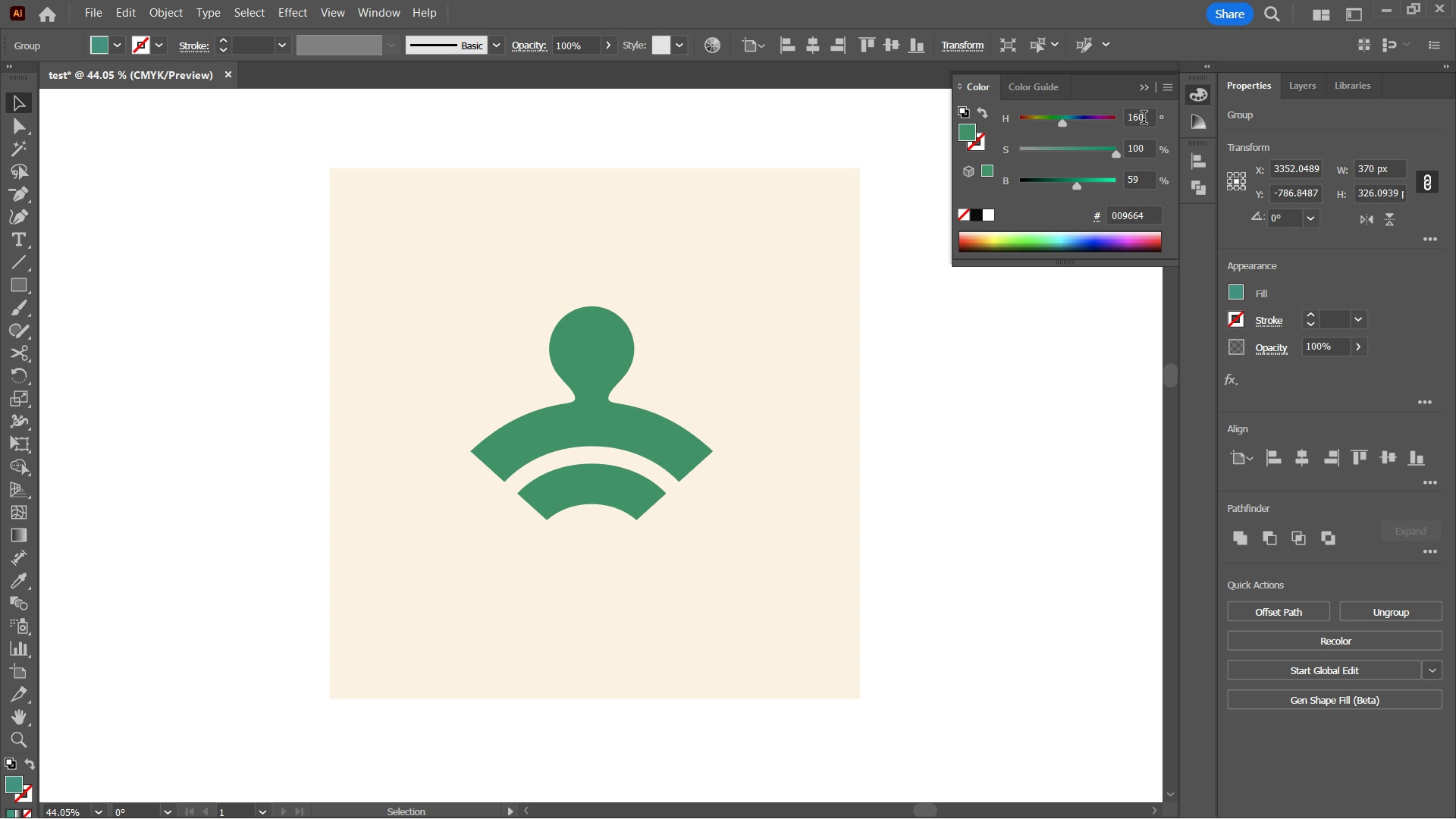 
scroll: coordinate [1144, 119], scroll_direction: down, amount: 1.0
 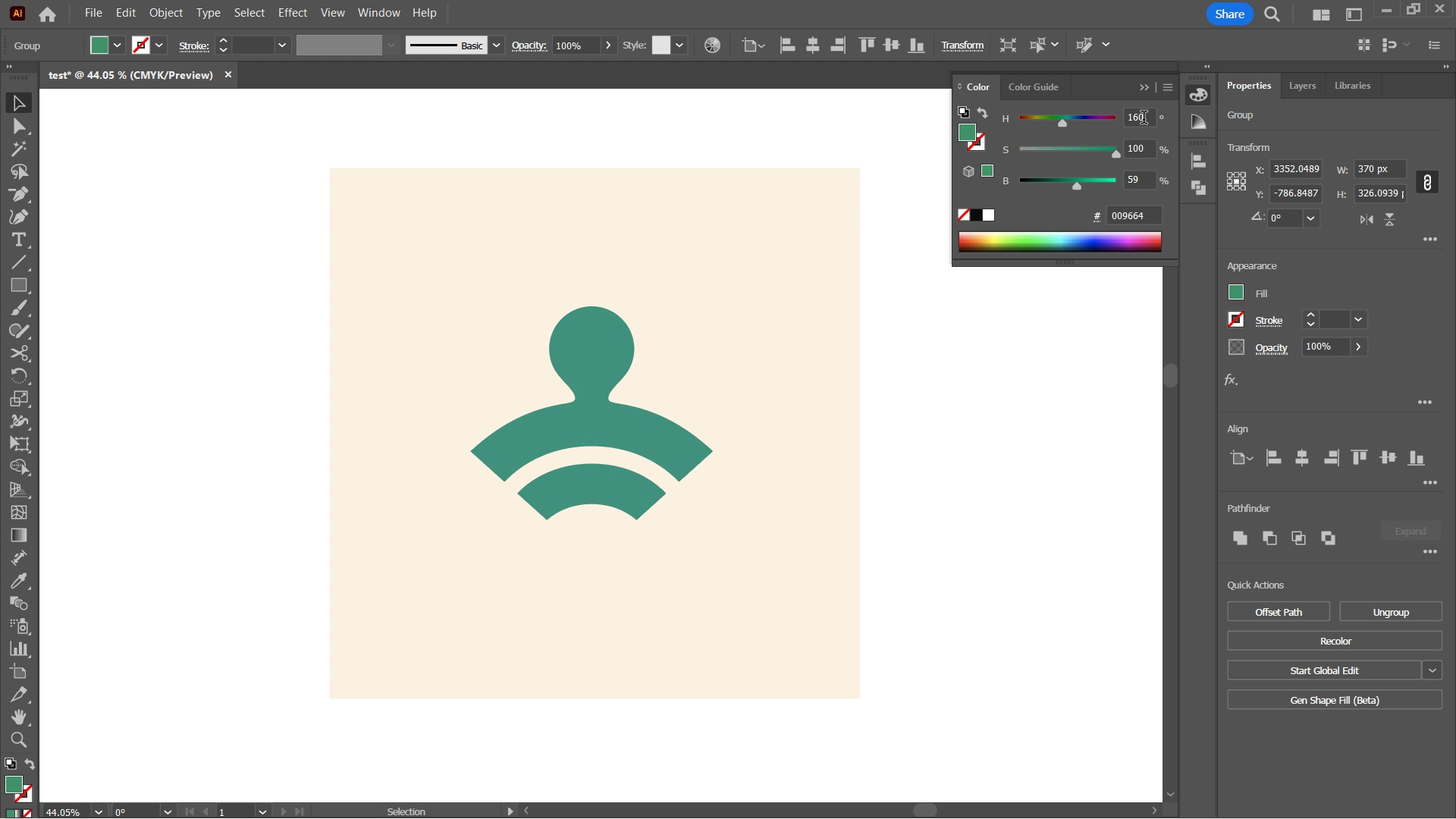 
scroll: coordinate [1144, 119], scroll_direction: none, amount: 0.0
 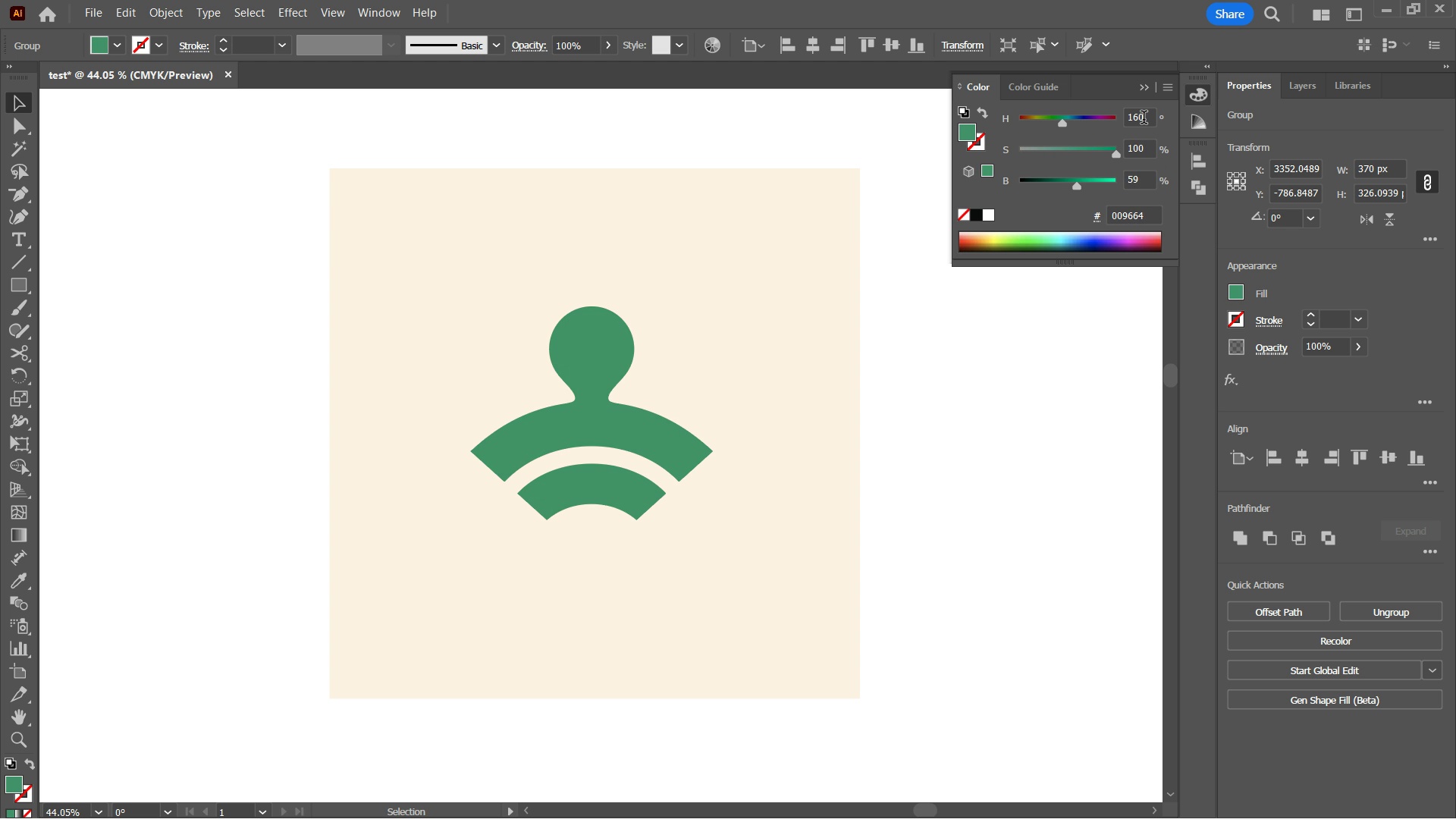 
scroll: coordinate [1144, 119], scroll_direction: up, amount: 2.0
 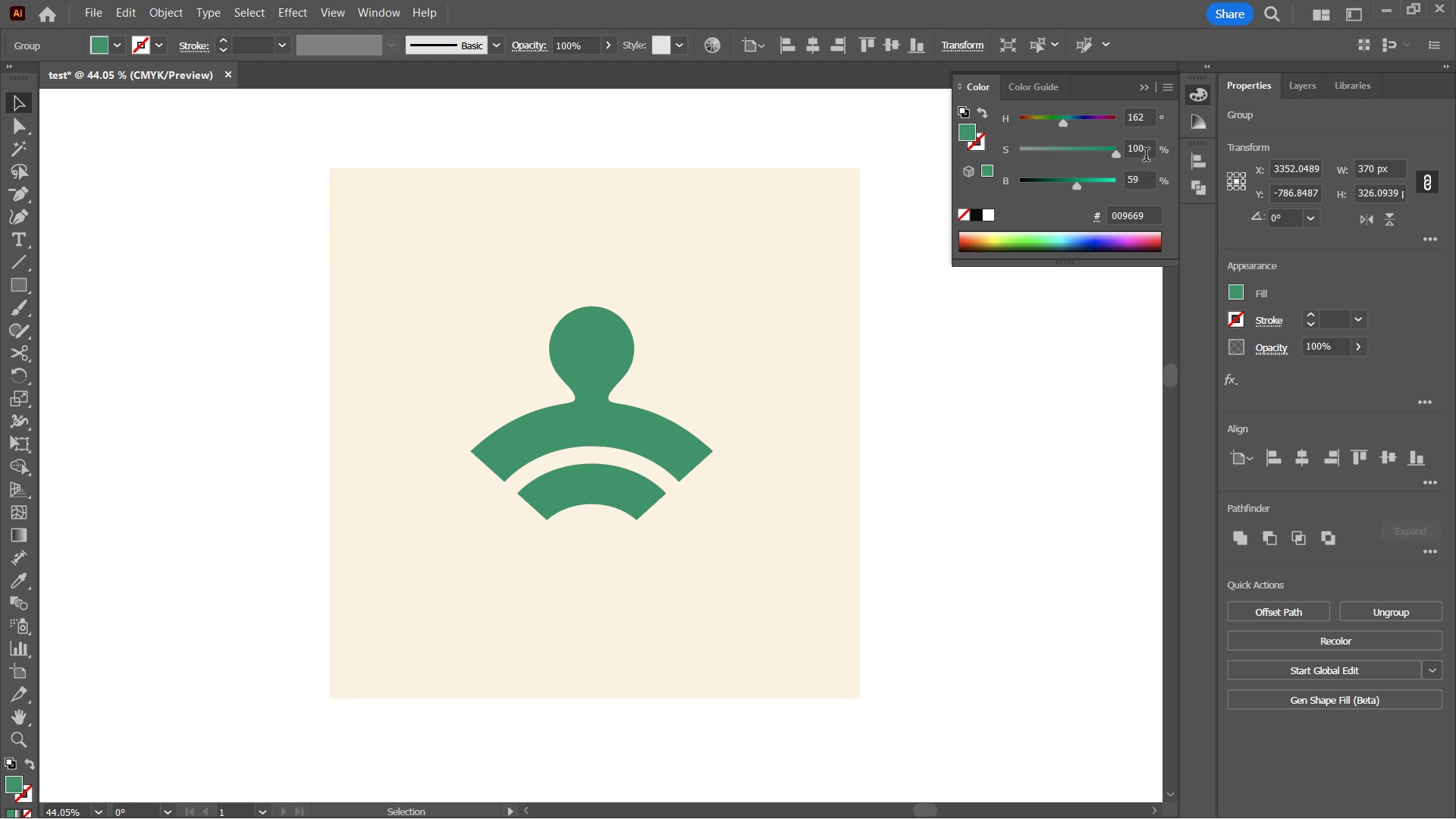 
scroll: coordinate [1144, 183], scroll_direction: down, amount: 4.0
 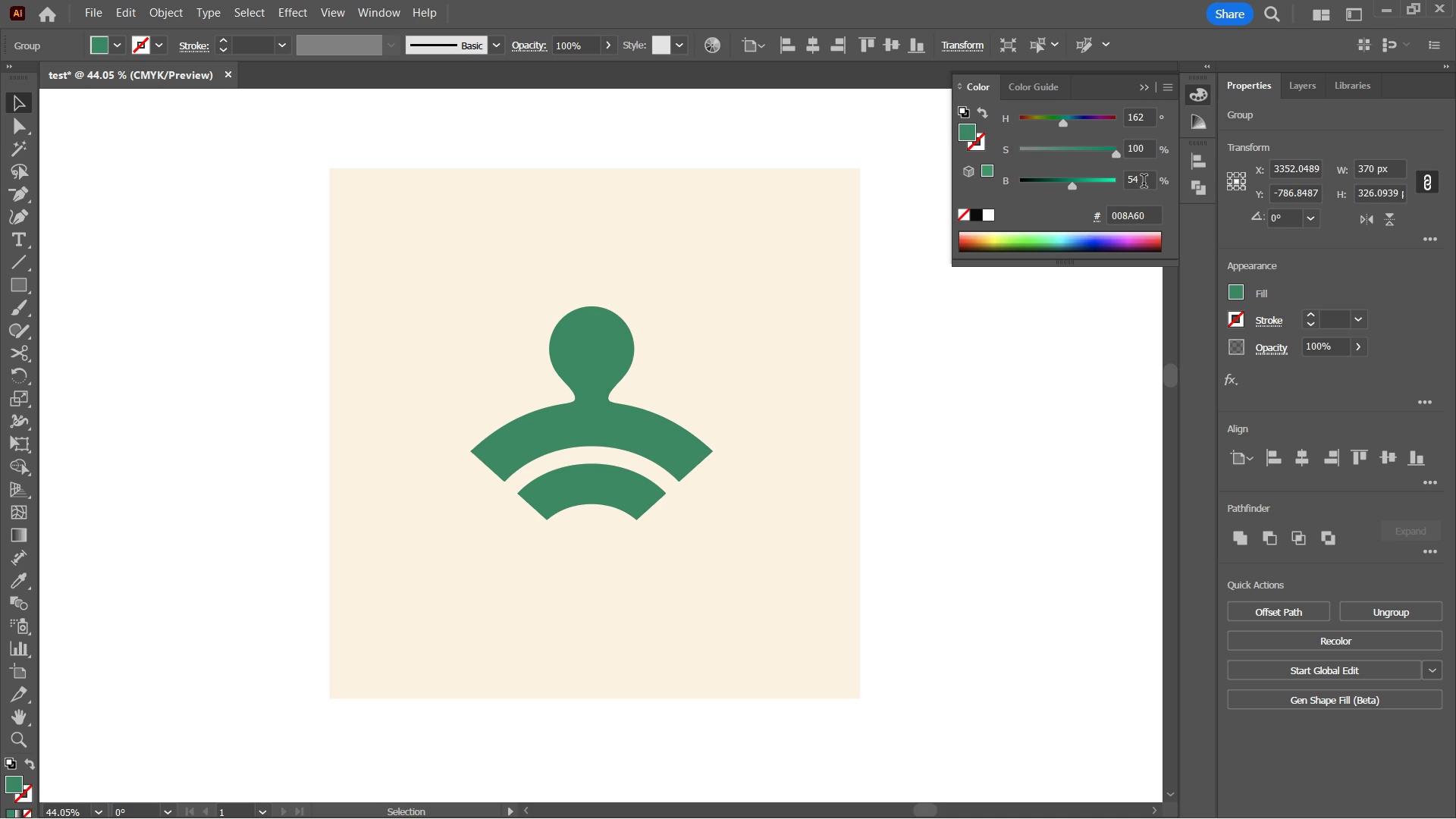 
scroll: coordinate [1144, 183], scroll_direction: none, amount: 0.0
 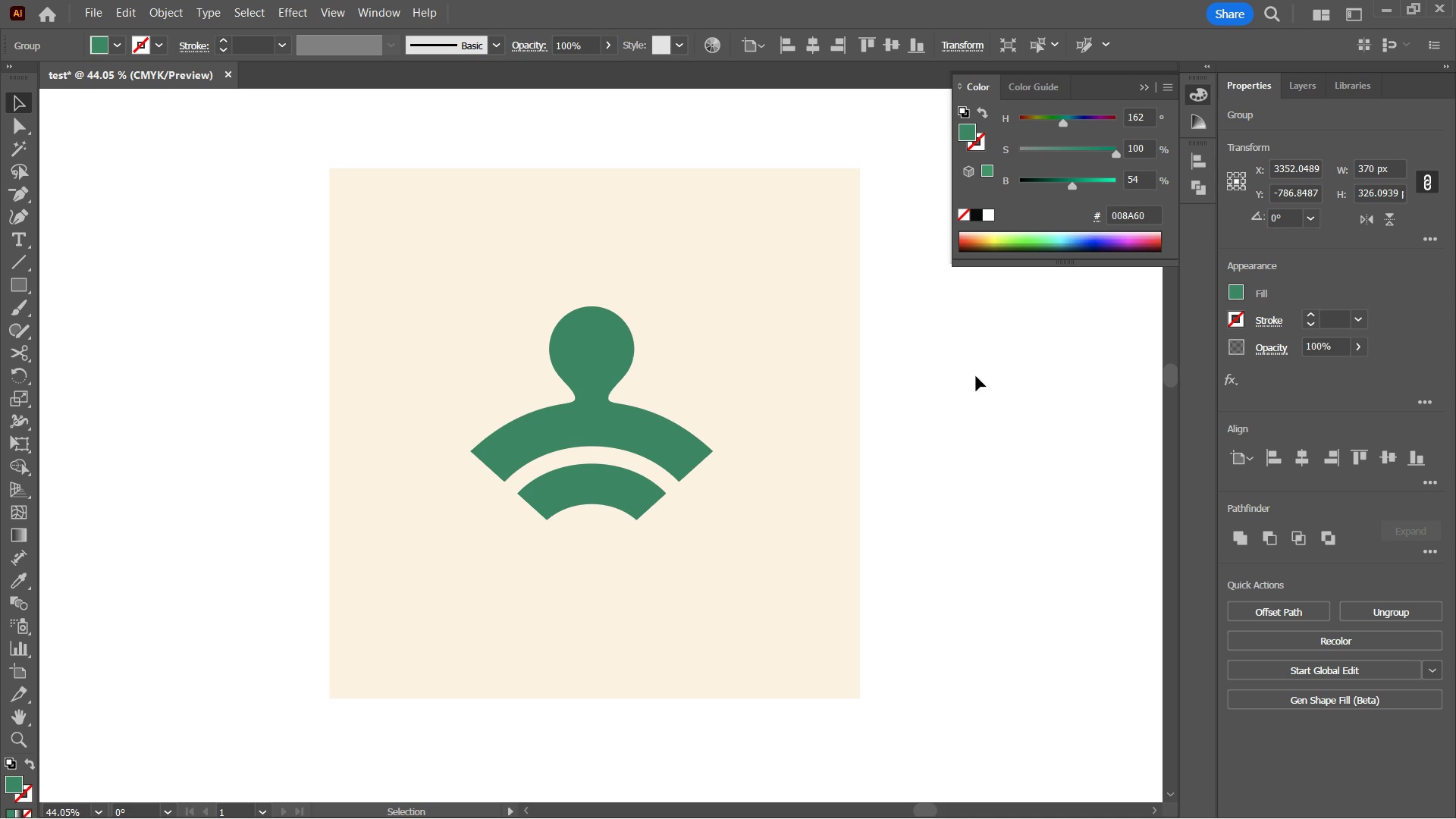 
left_click([976, 376])
 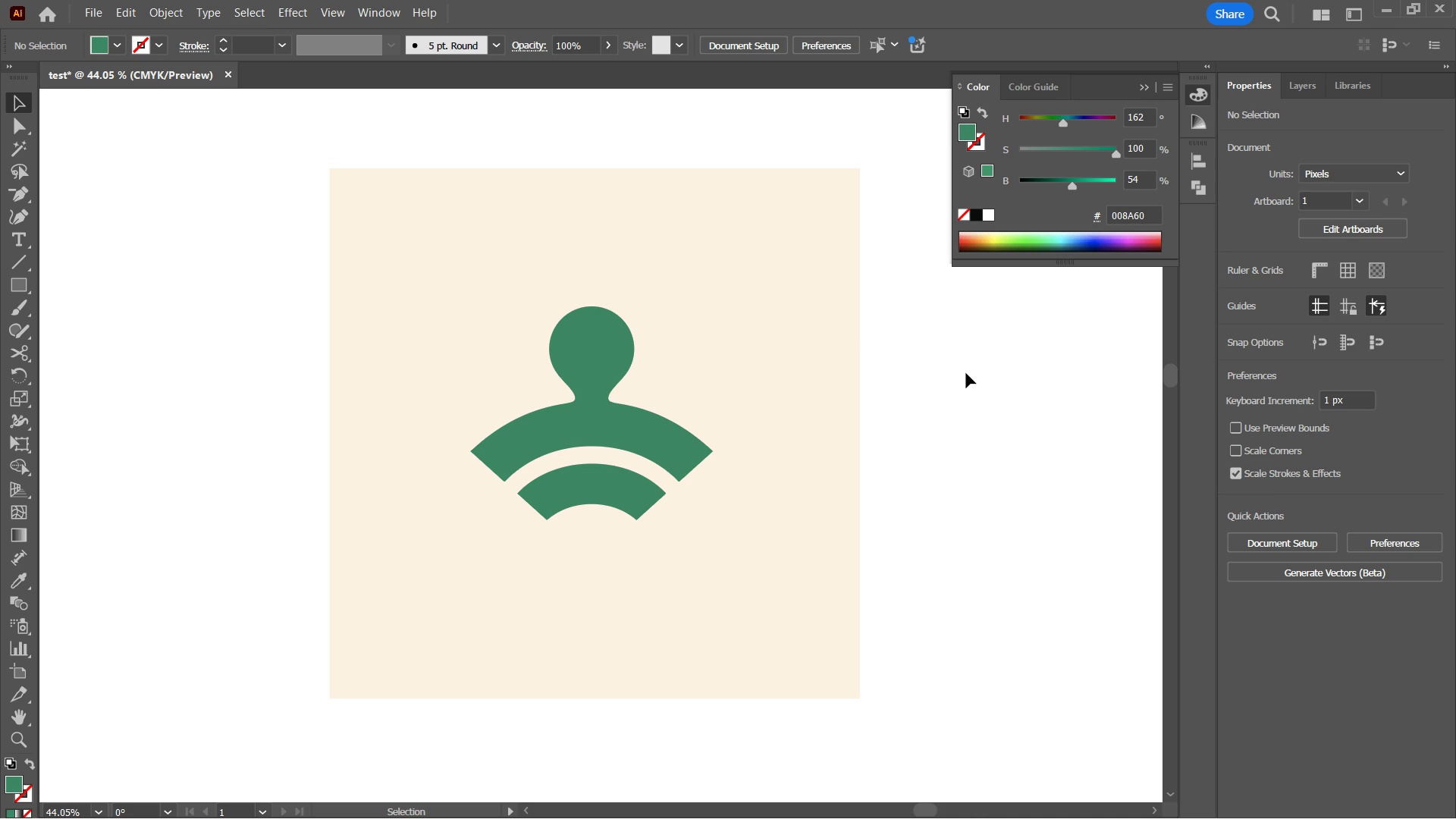 
left_click([861, 336])
 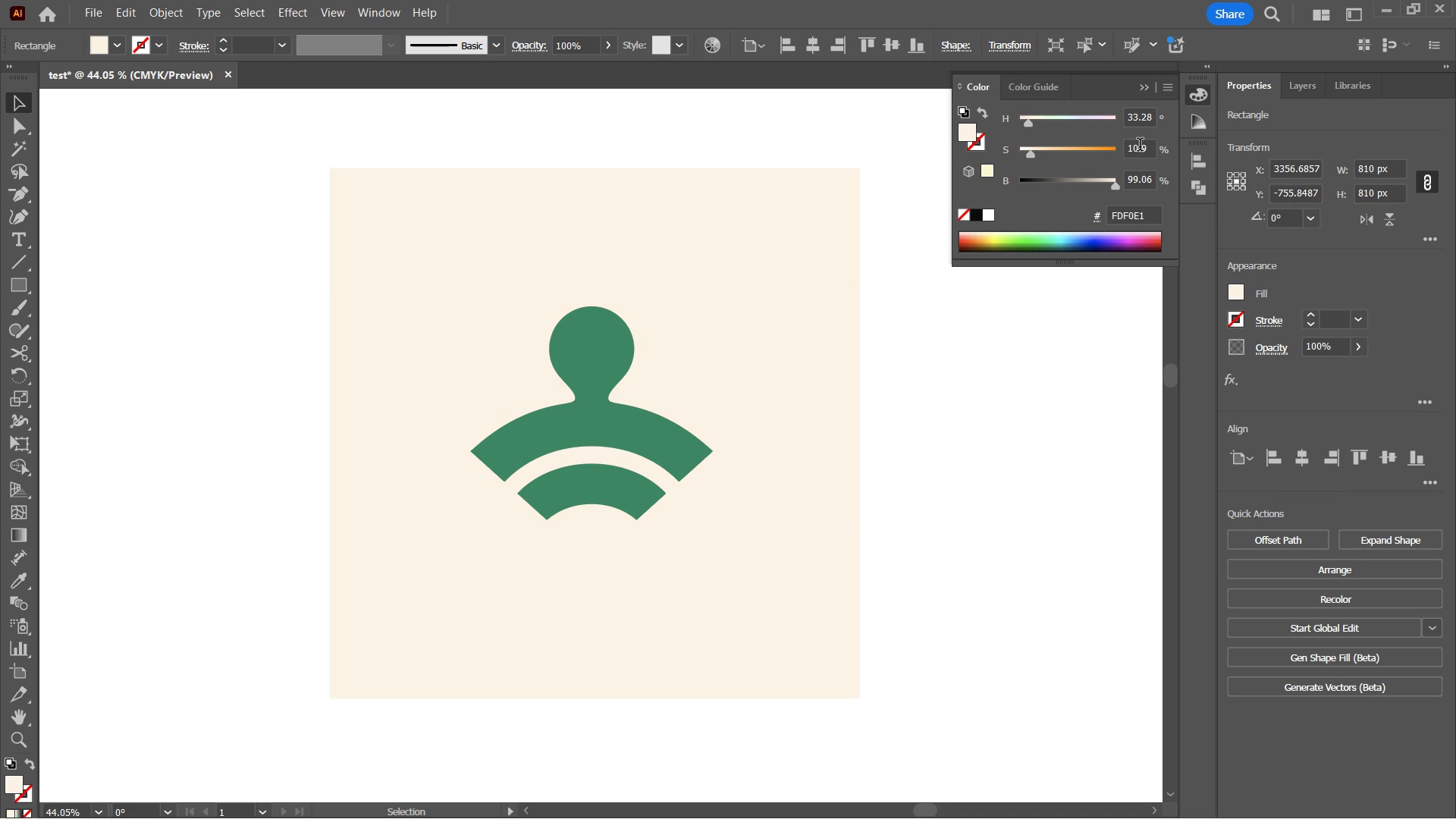 
scroll: coordinate [1139, 147], scroll_direction: down, amount: 6.0
 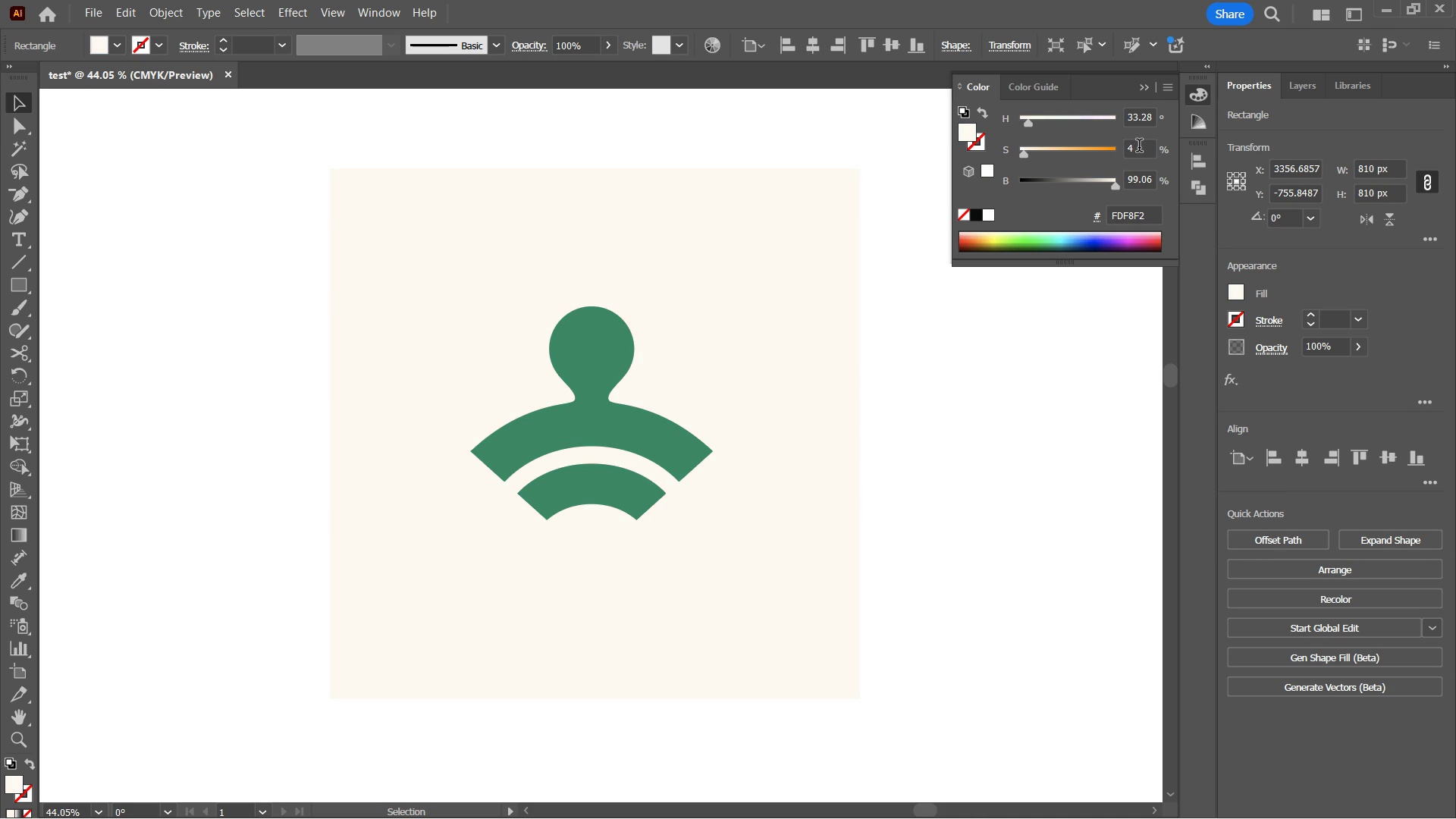 
scroll: coordinate [1139, 147], scroll_direction: up, amount: 4.0
 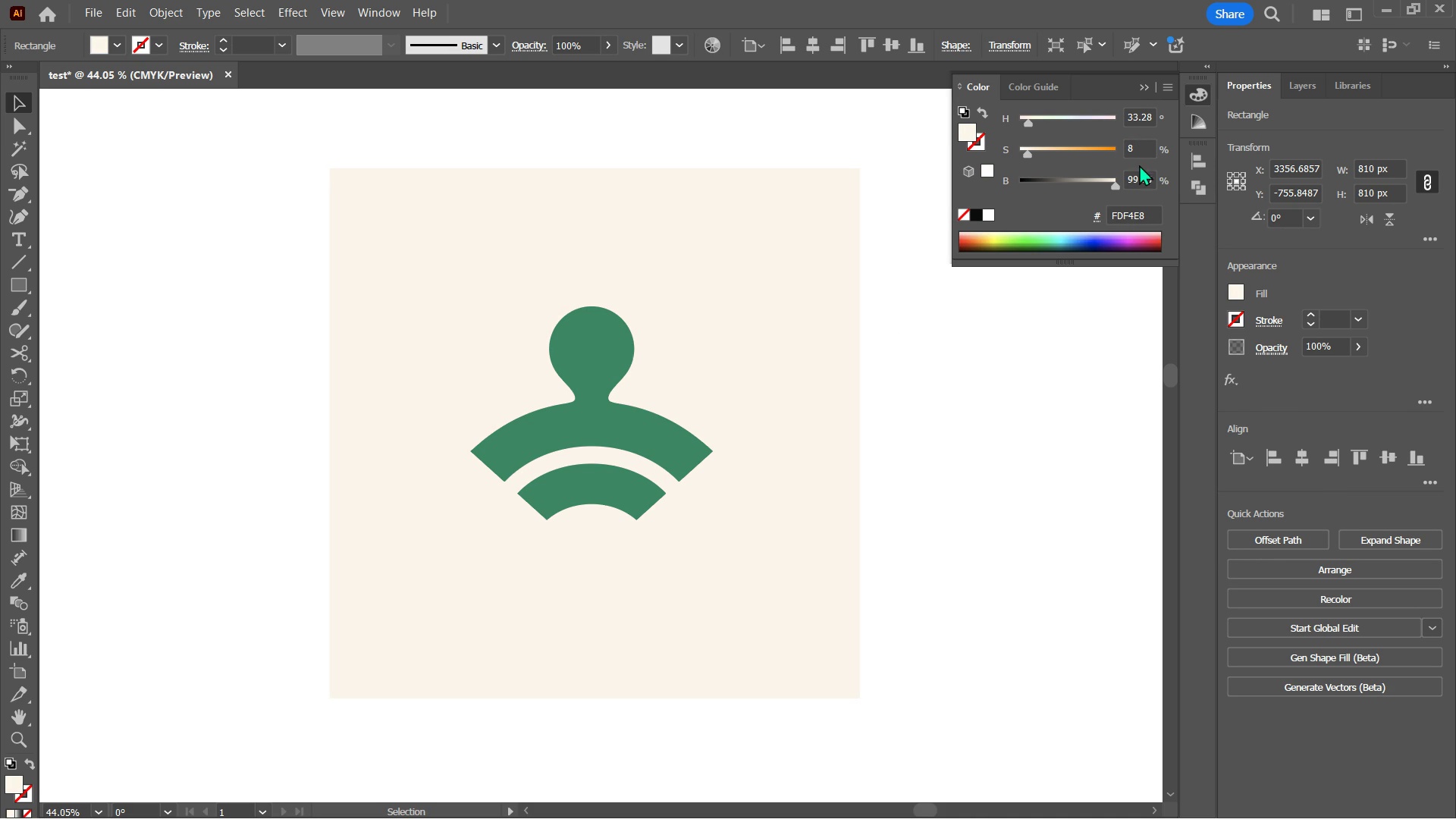 
left_click([1028, 367])
 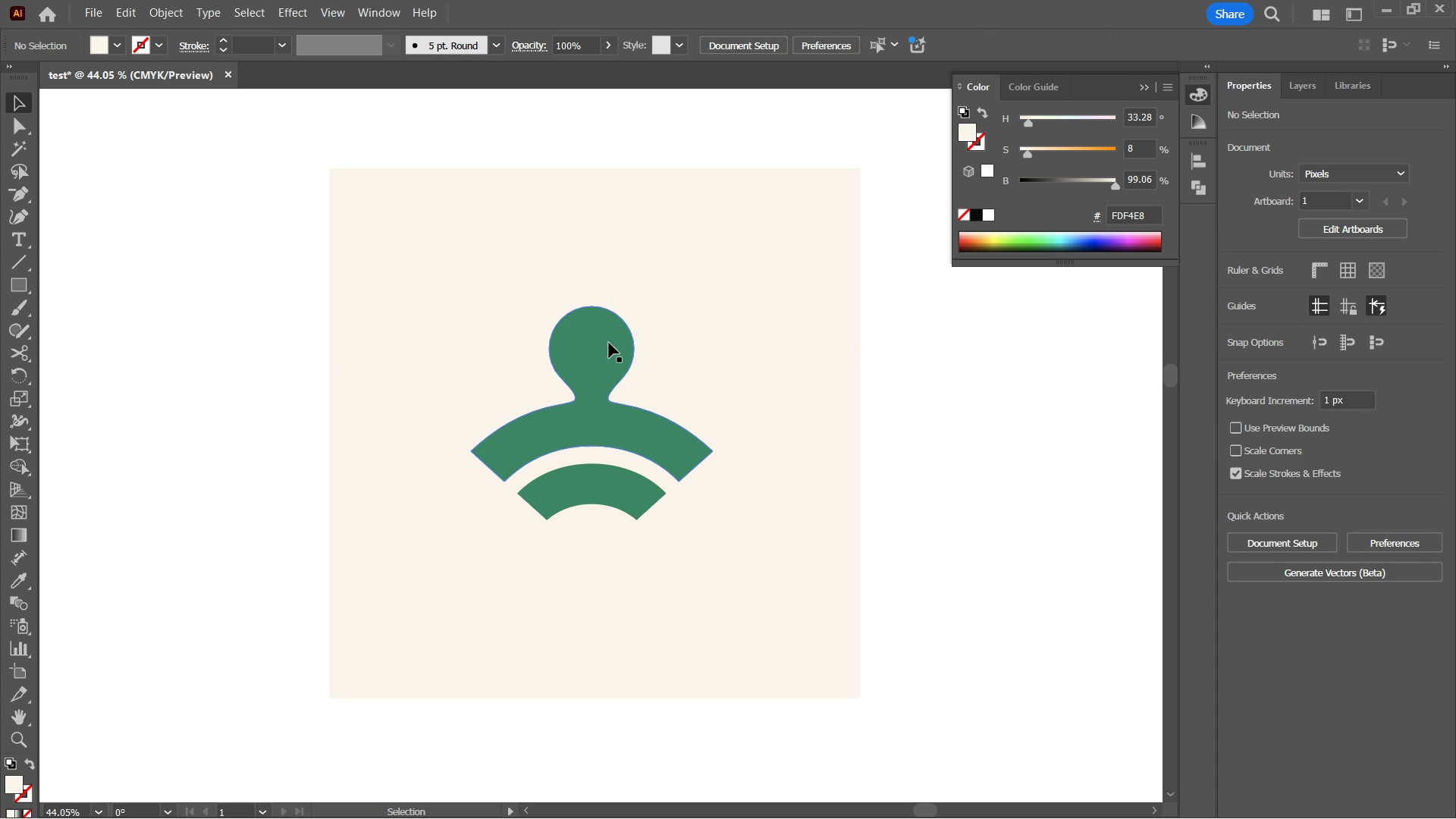 
left_click([609, 343])
 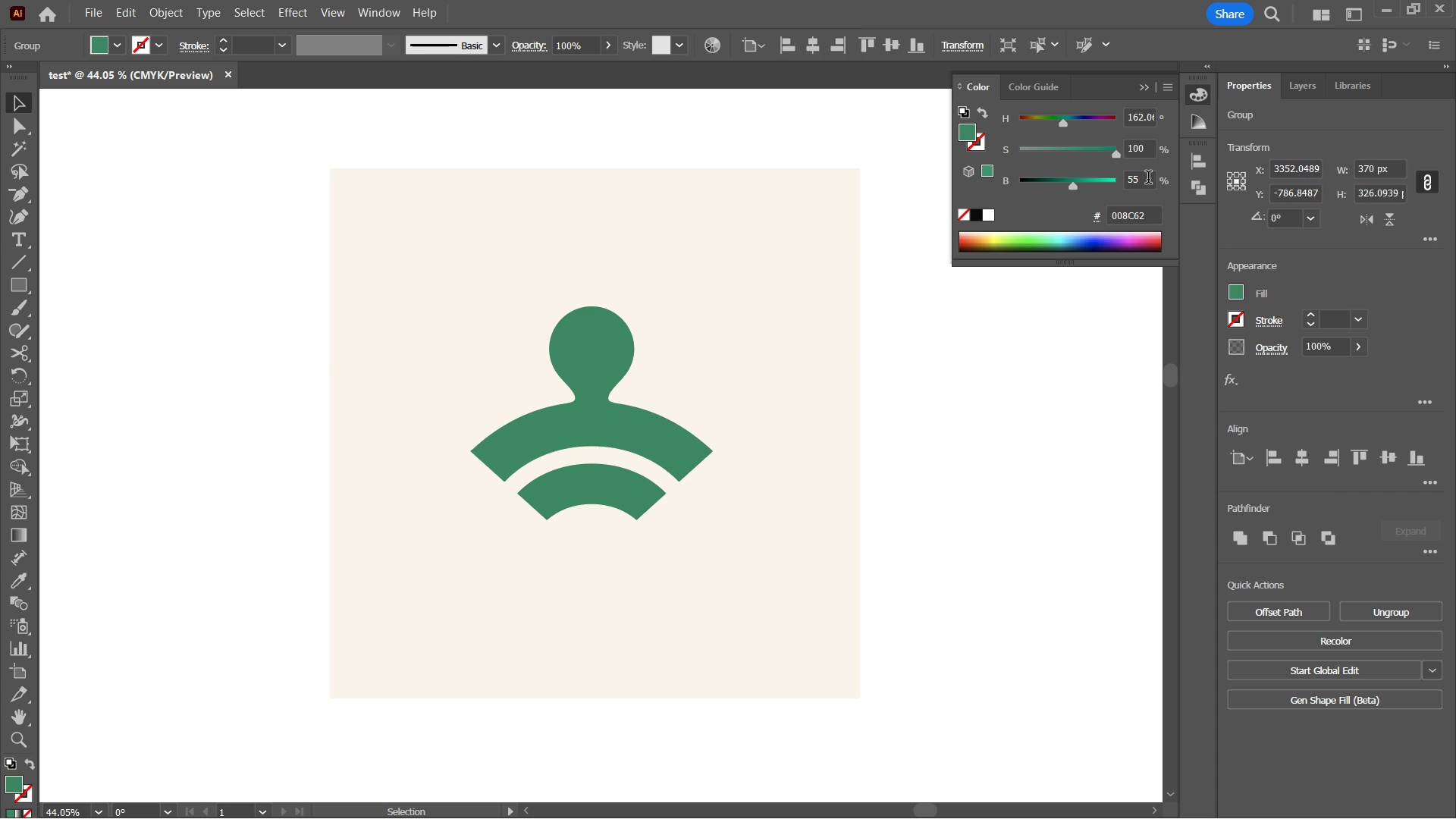 
scroll: coordinate [1148, 179], scroll_direction: up, amount: 1.0